 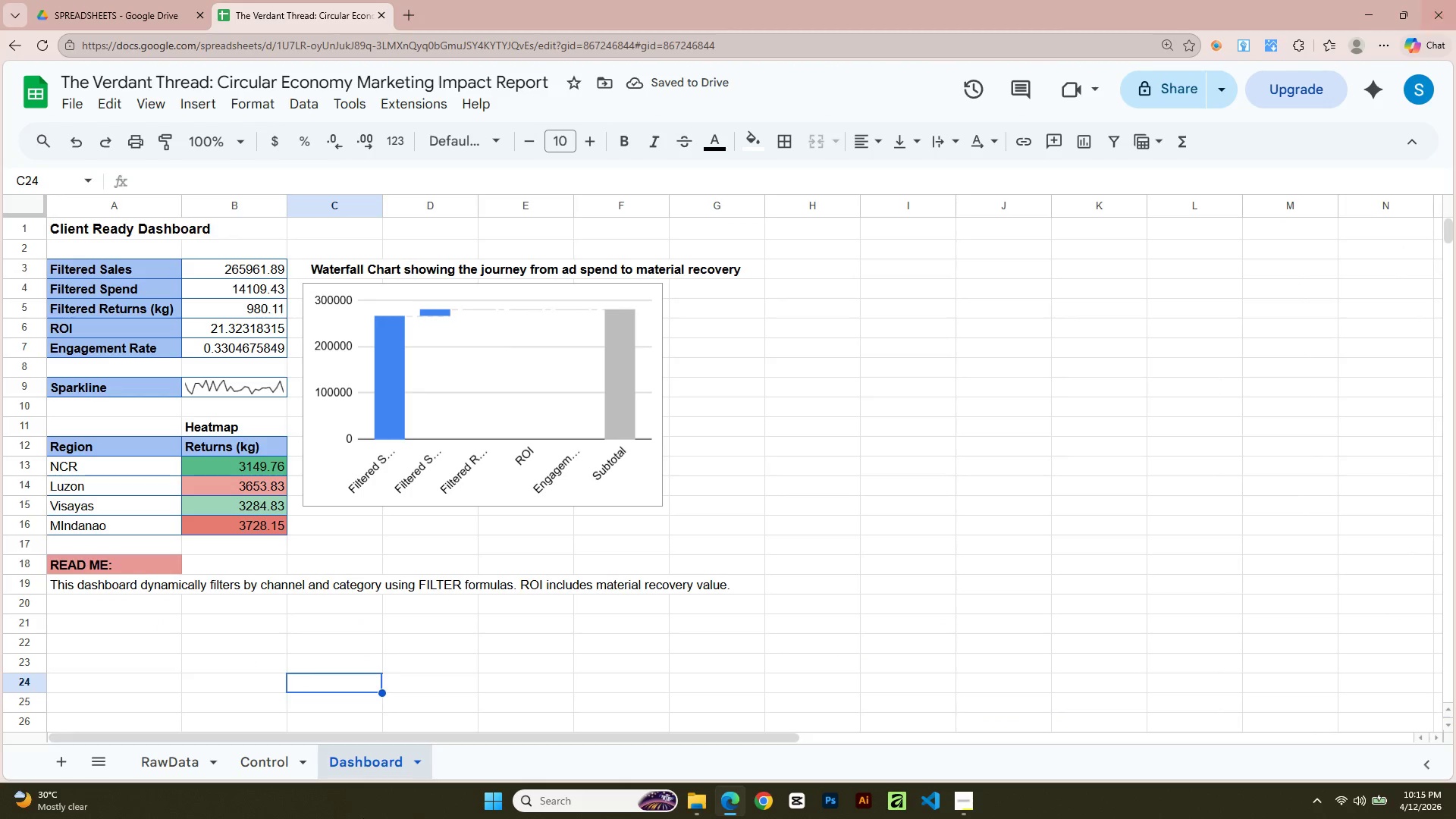 
left_click([64, 108])
 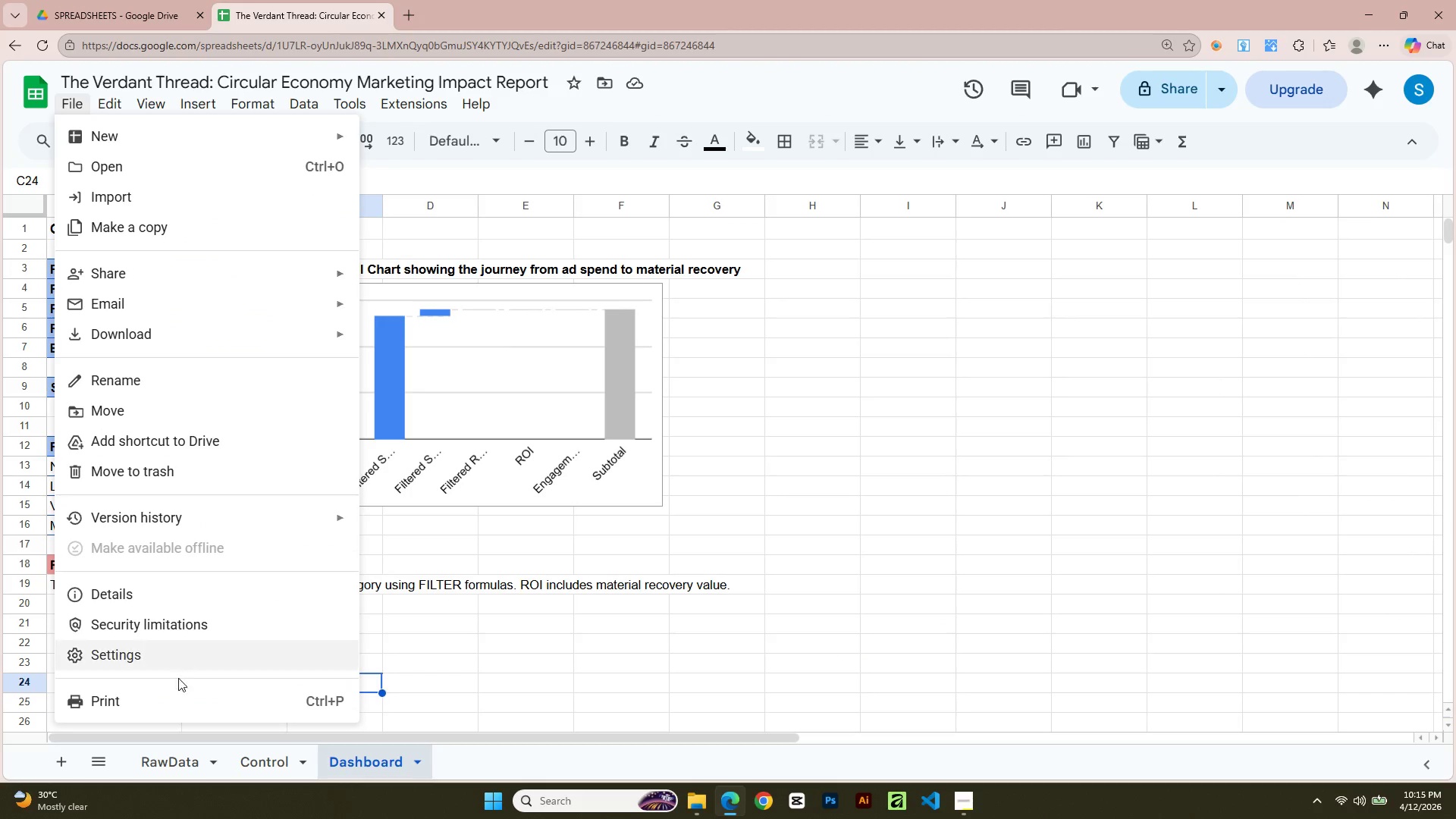 
left_click([180, 708])
 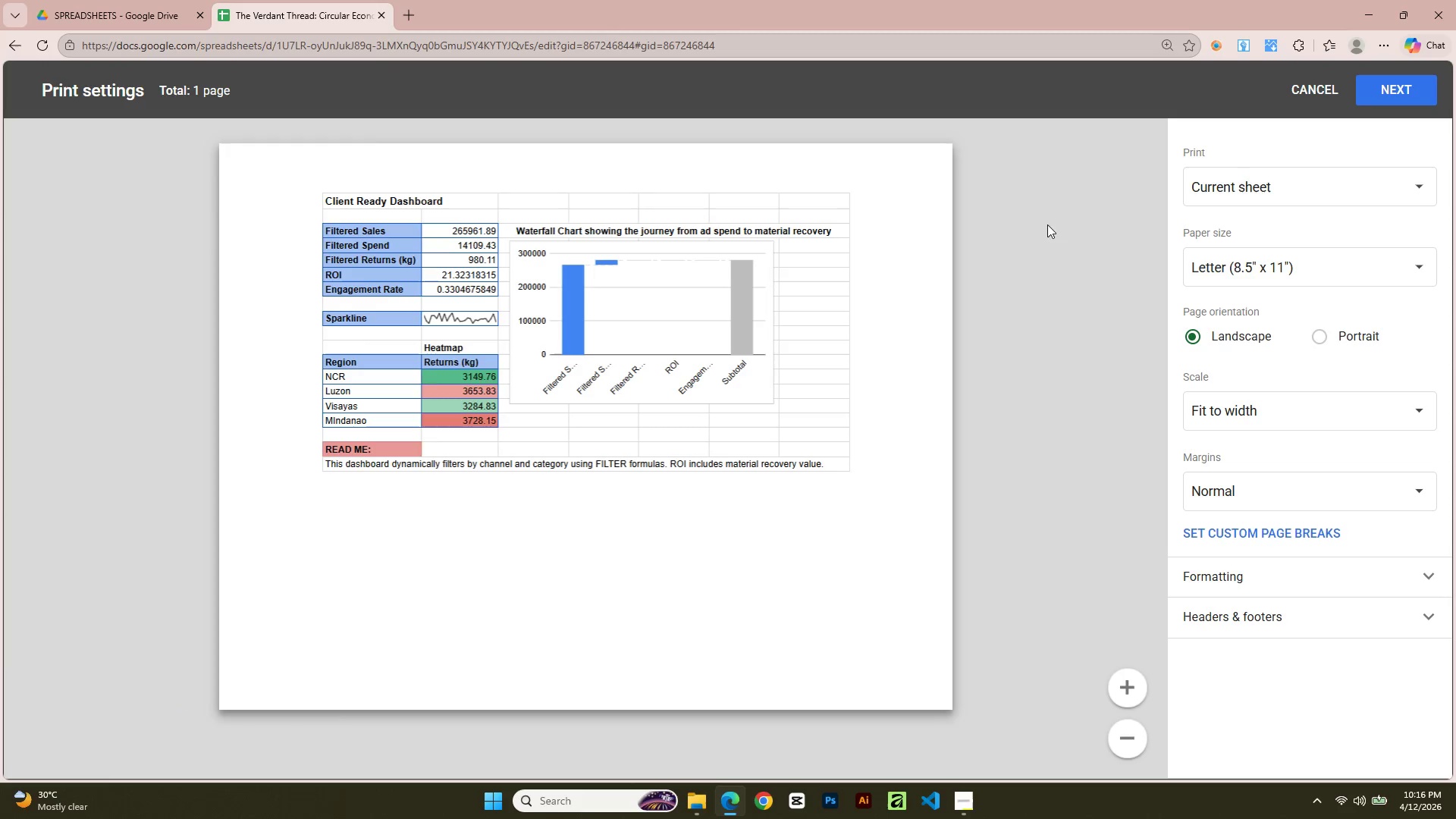 
left_click([1244, 193])
 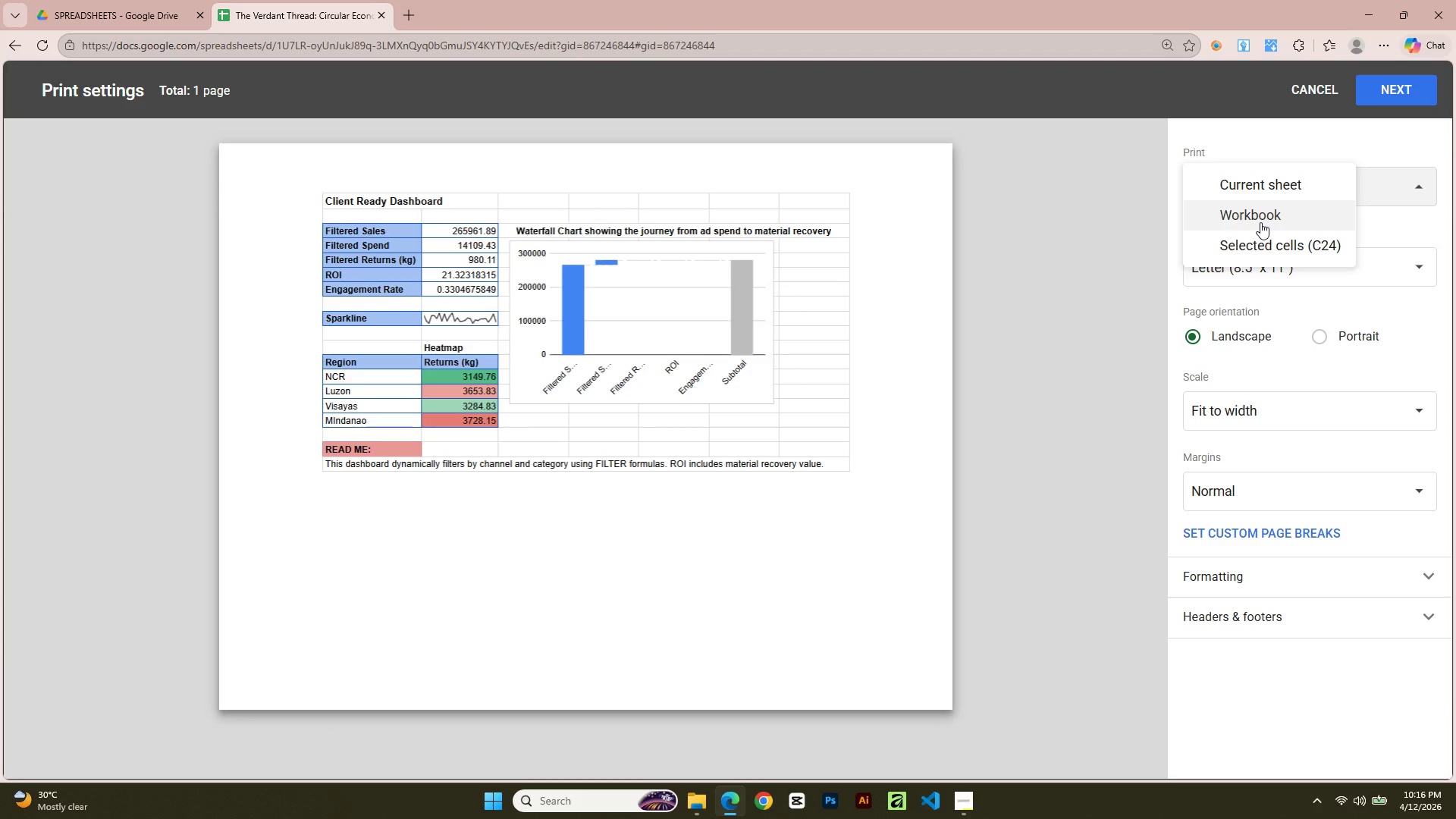 
left_click([1260, 222])
 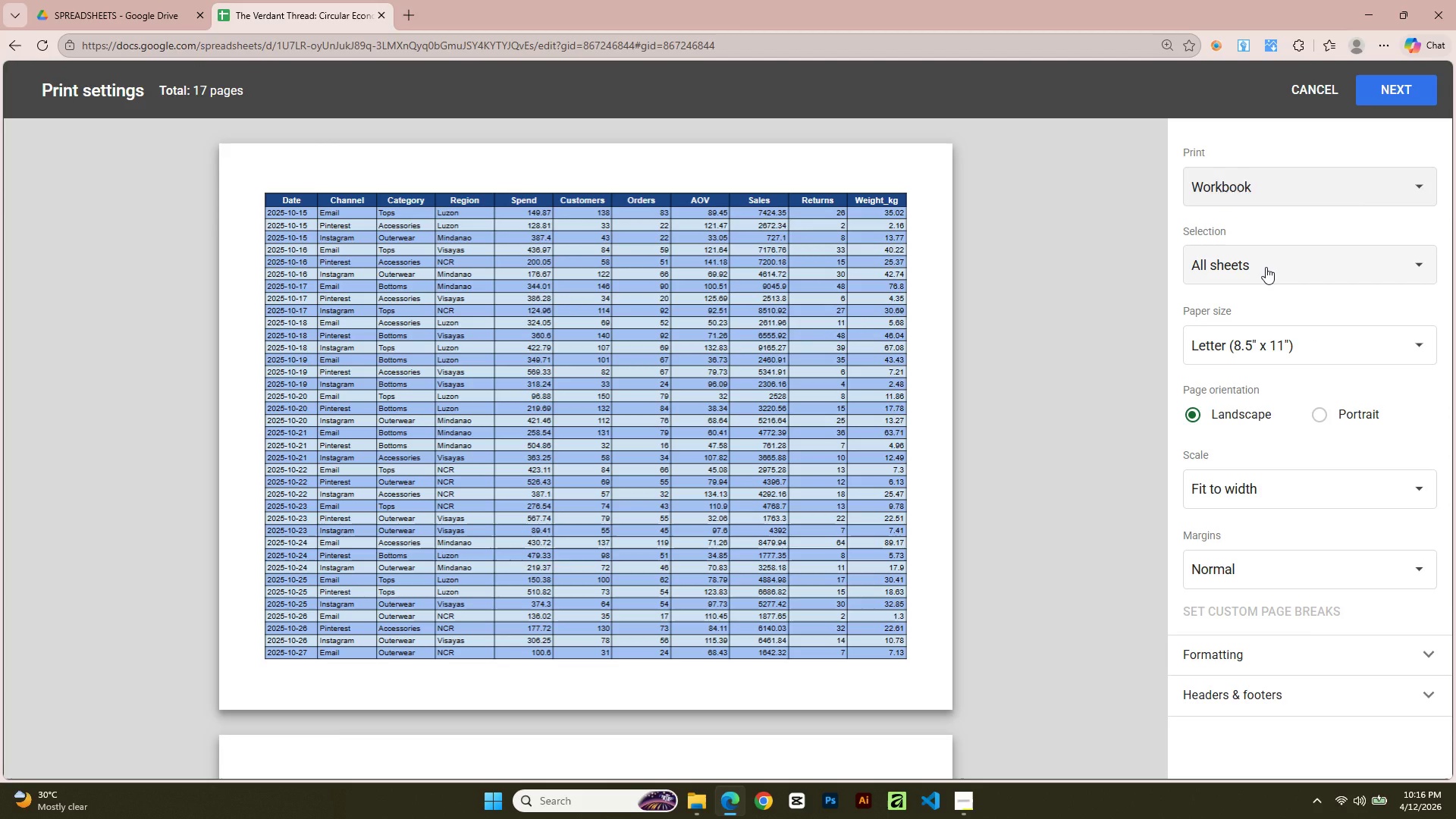 
left_click([1266, 267])
 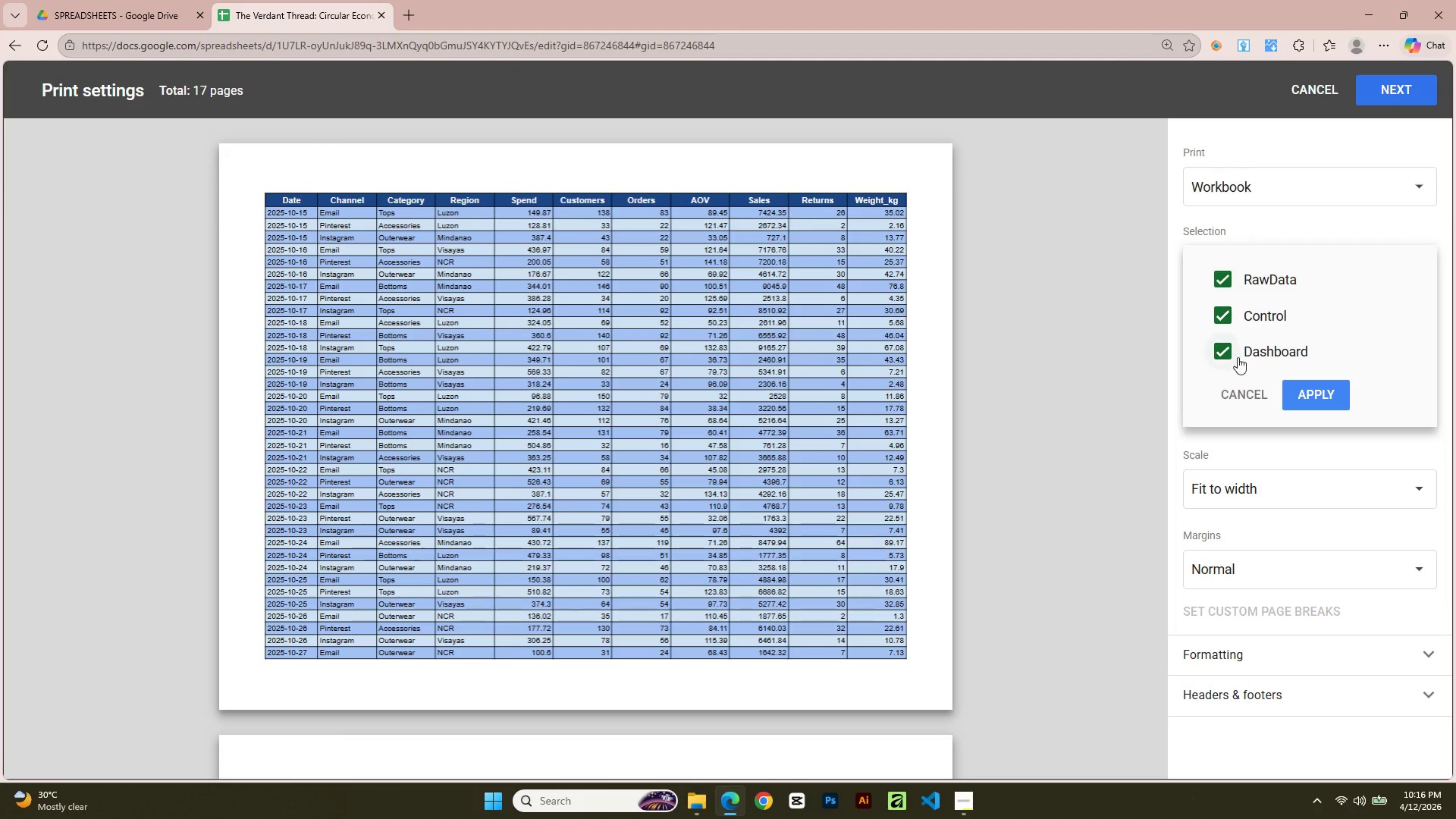 
left_click([1244, 396])
 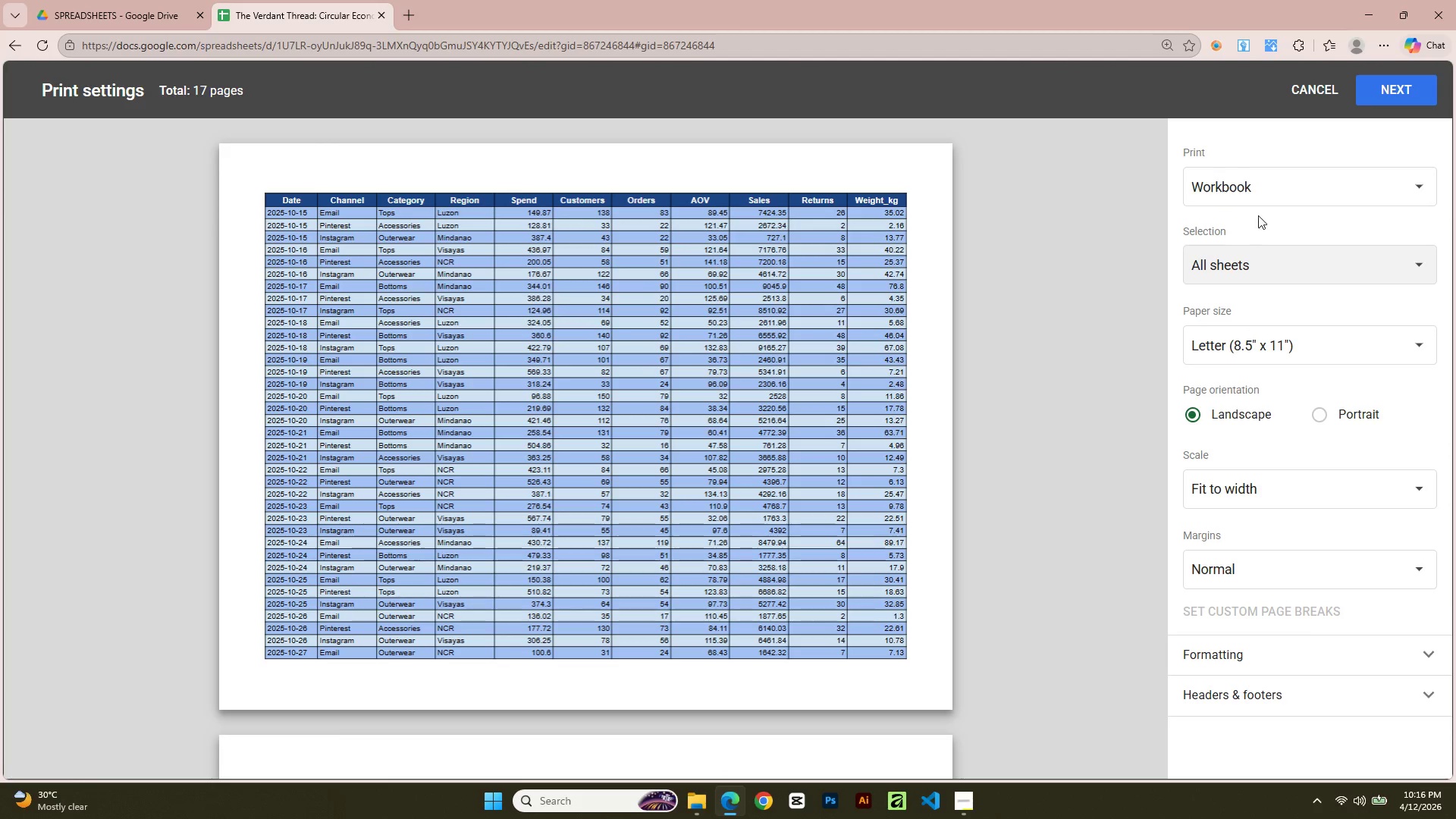 
left_click([1257, 190])
 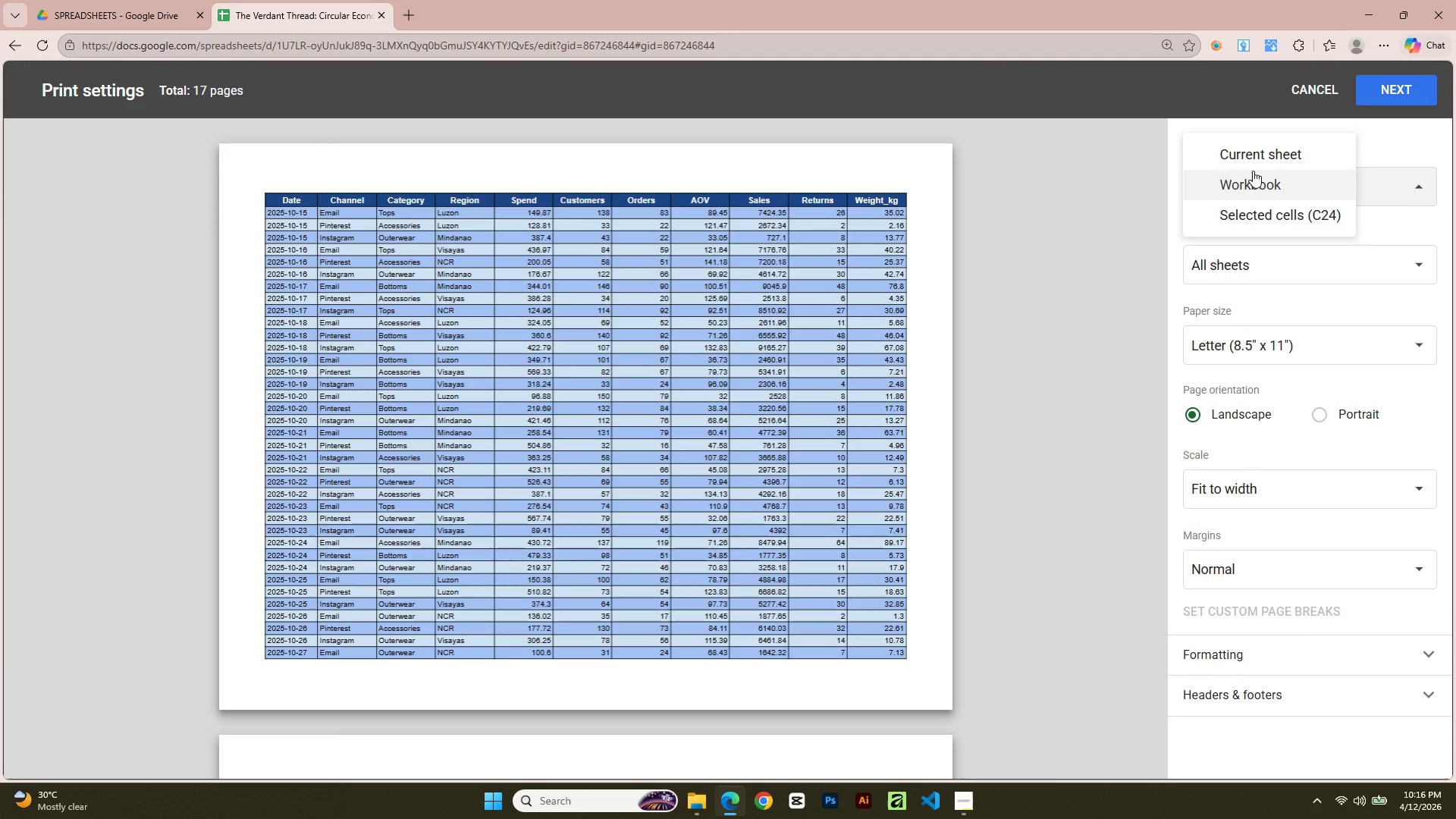 
left_click([1251, 157])
 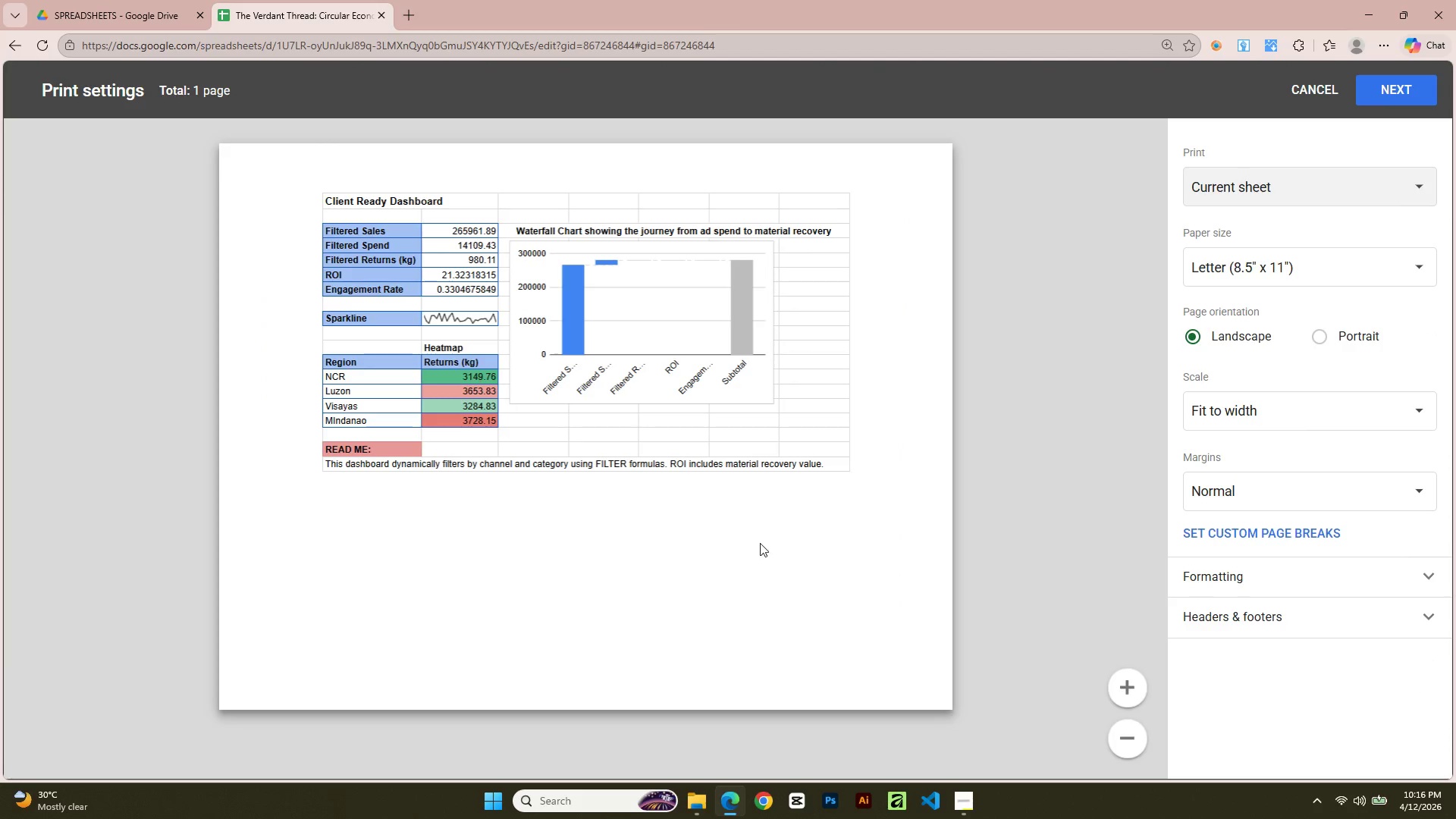 
scroll: coordinate [748, 540], scroll_direction: up, amount: 2.0
 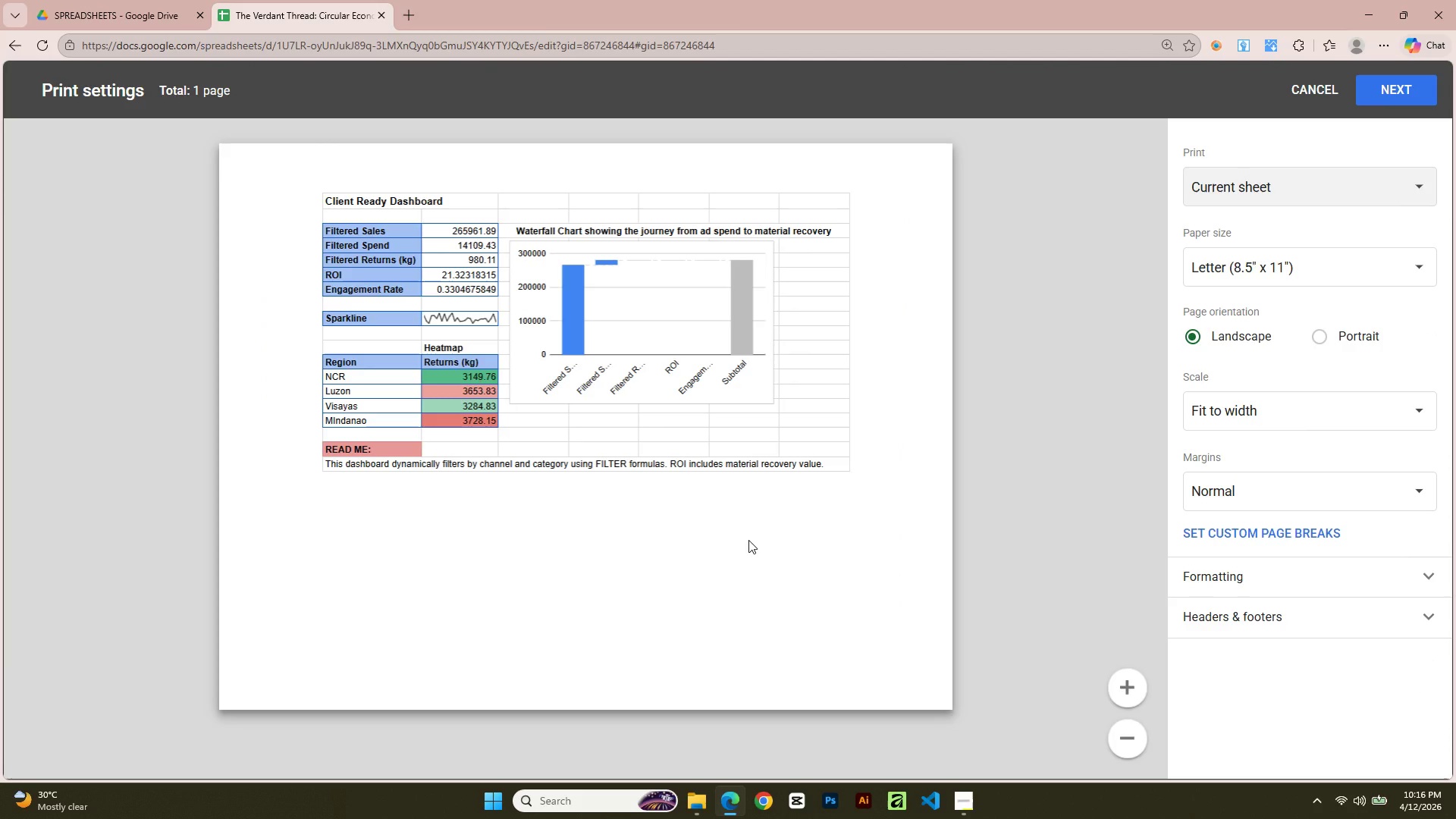 
scroll: coordinate [748, 540], scroll_direction: down, amount: 1.0
 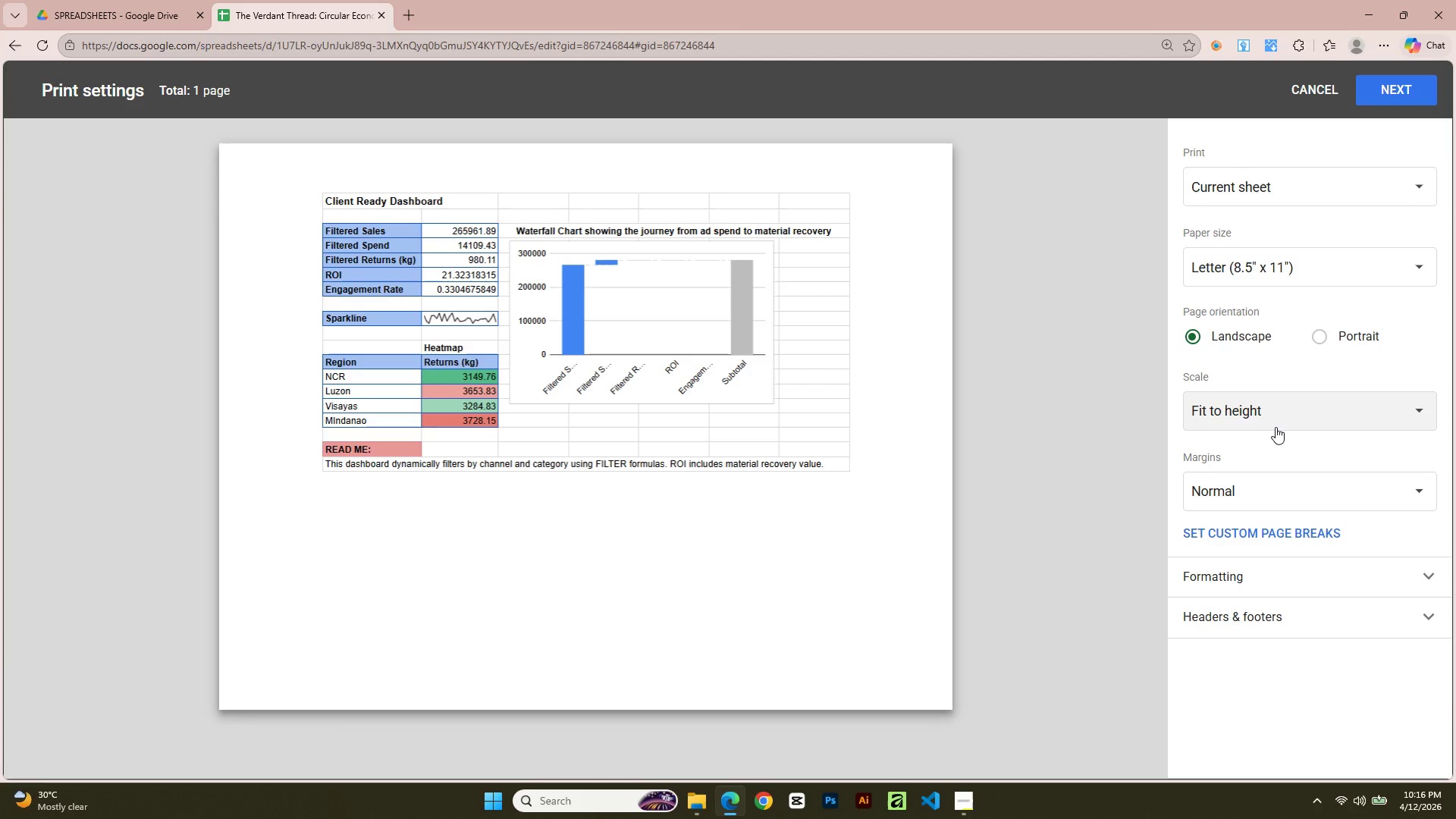 
left_click([1275, 425])
 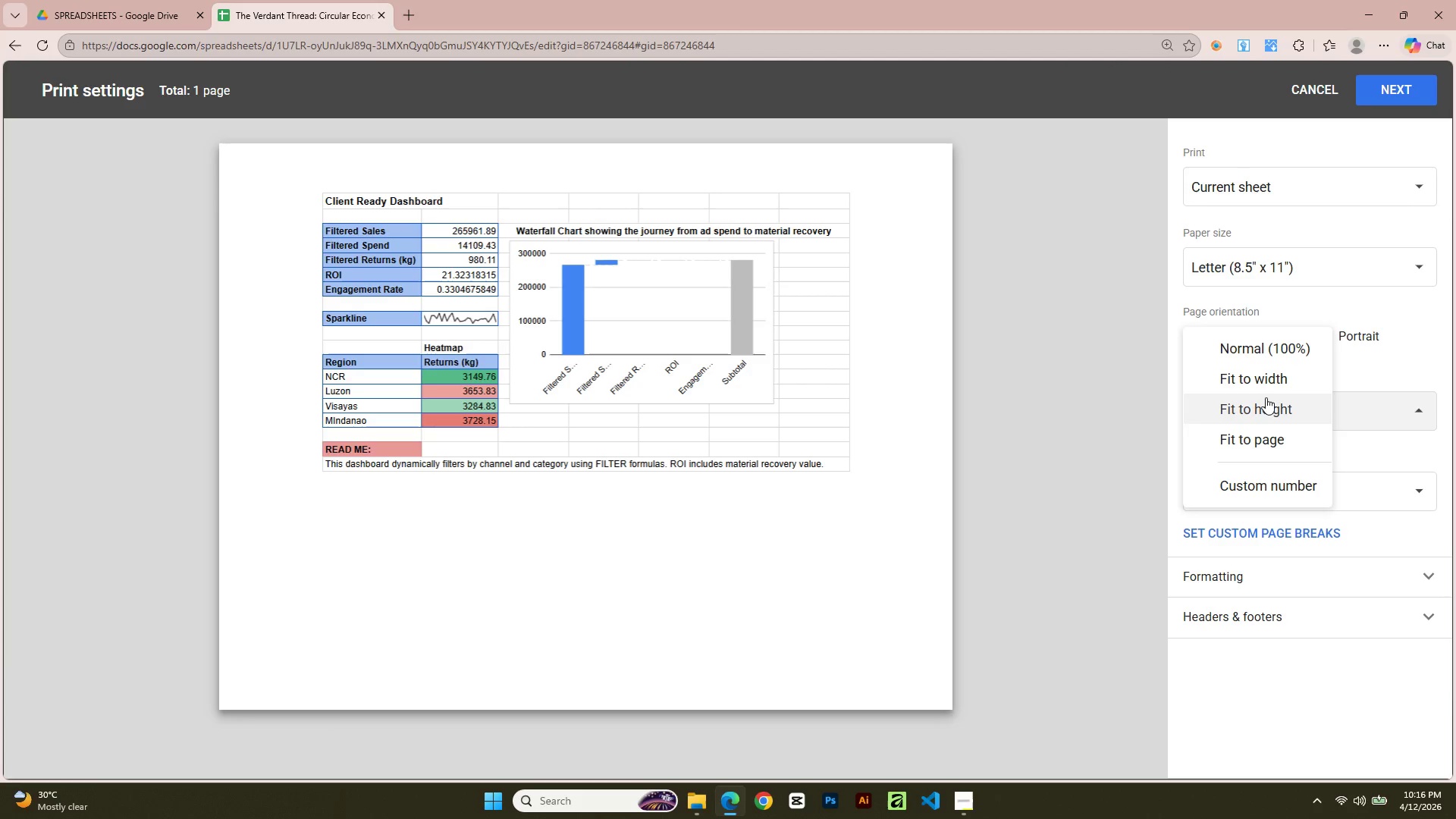 
left_click([1265, 375])
 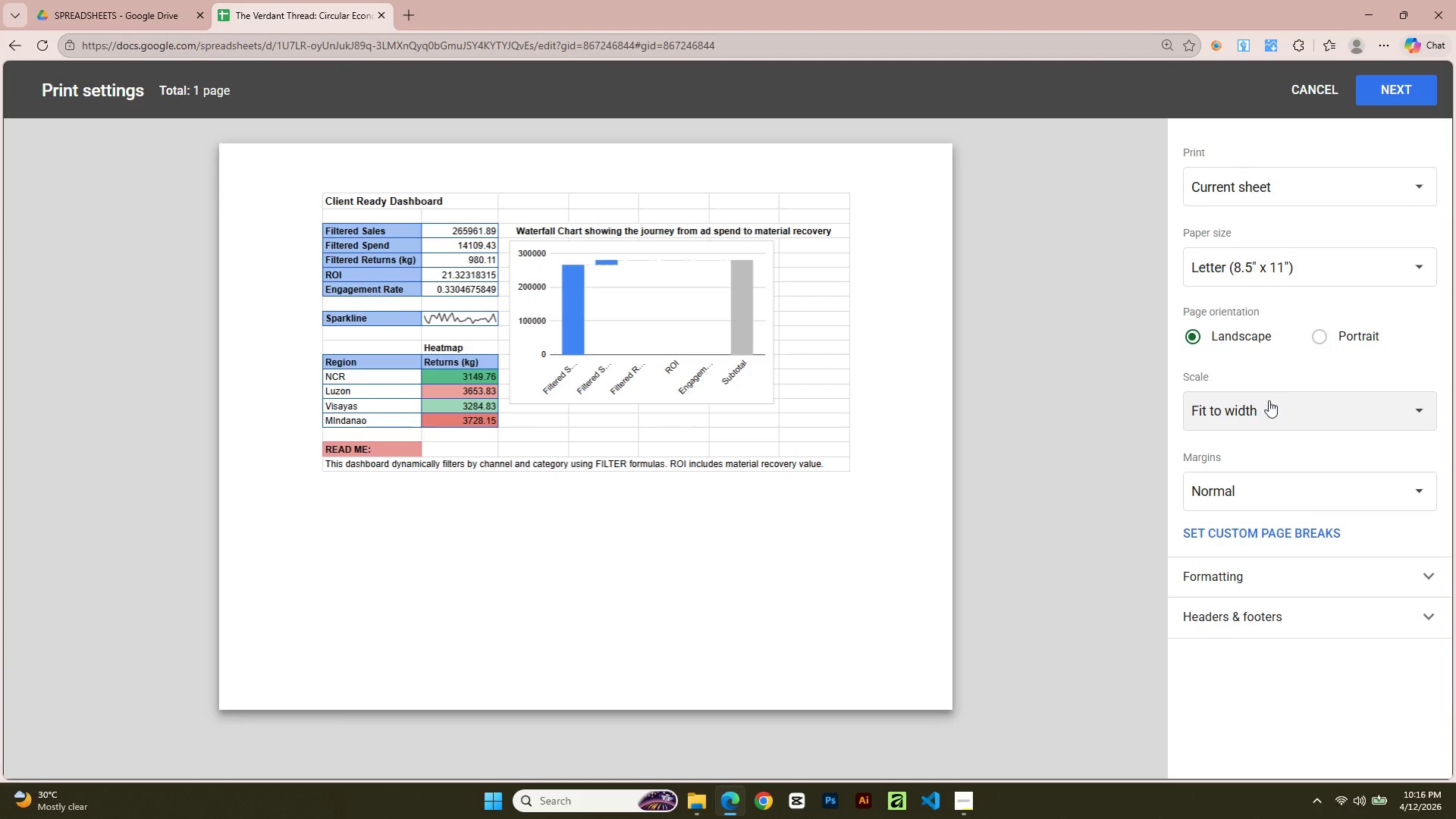 
left_click([1269, 412])
 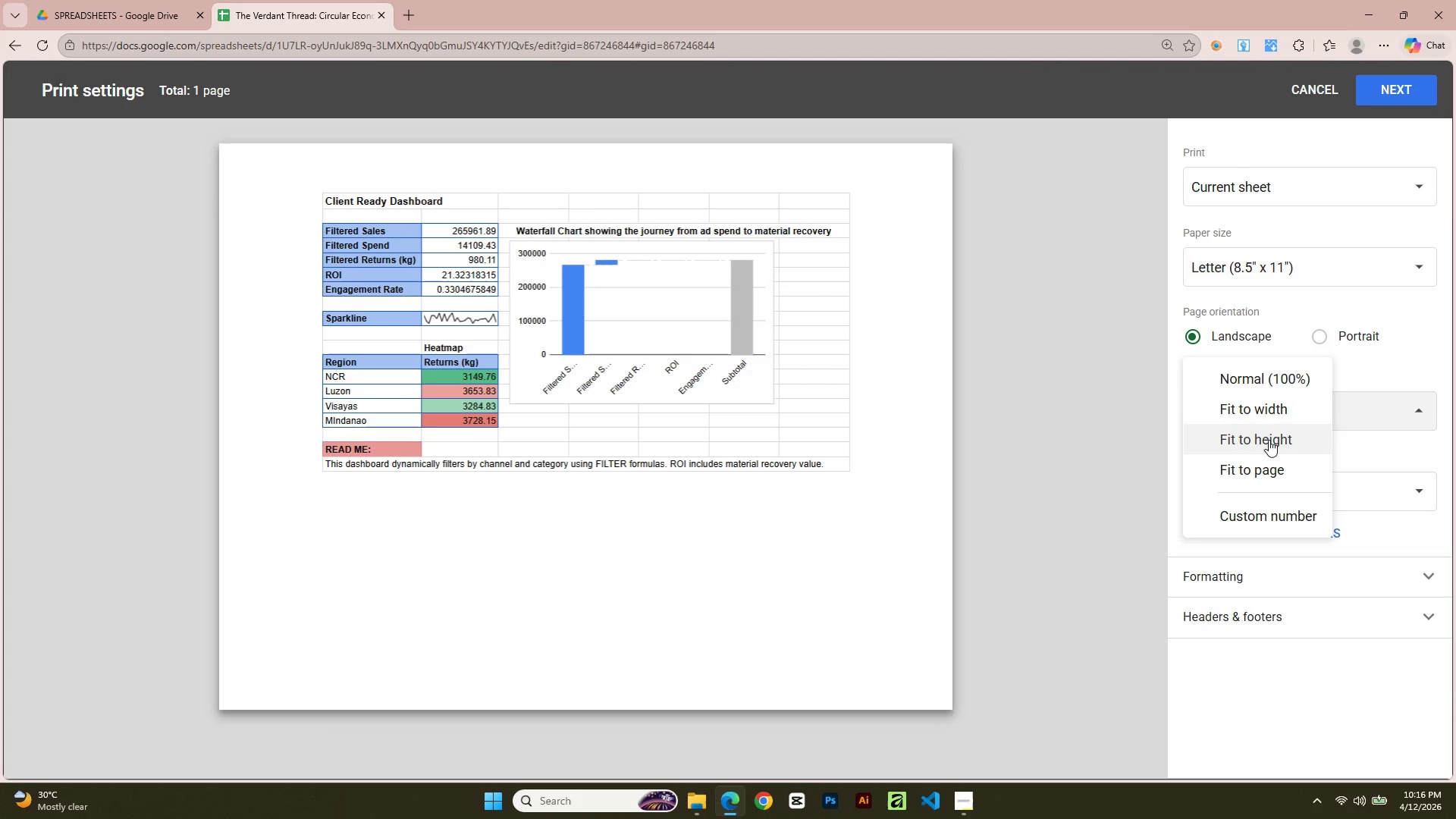 
left_click([1269, 441])
 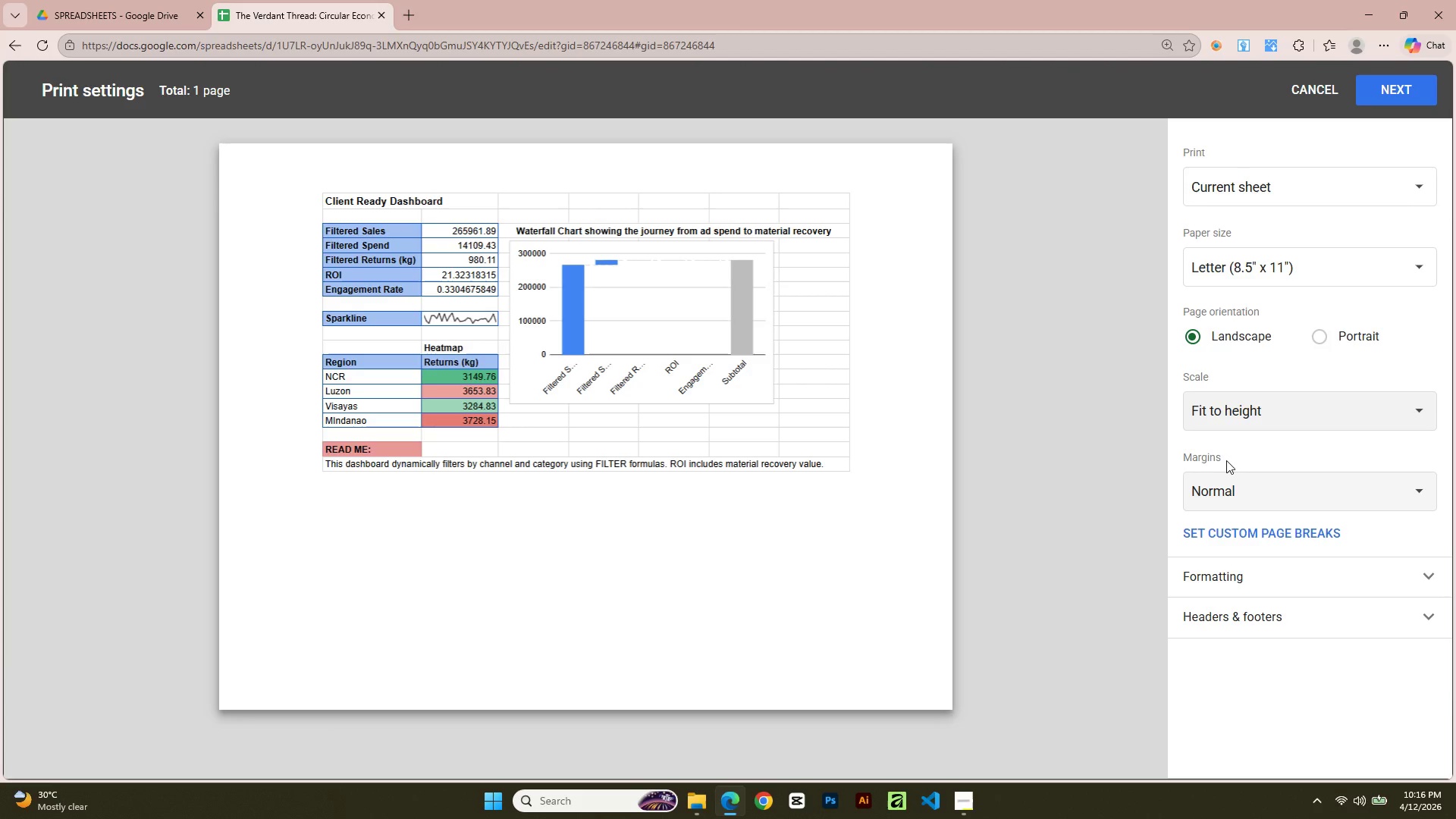 
scroll: coordinate [1233, 496], scroll_direction: down, amount: 1.0
 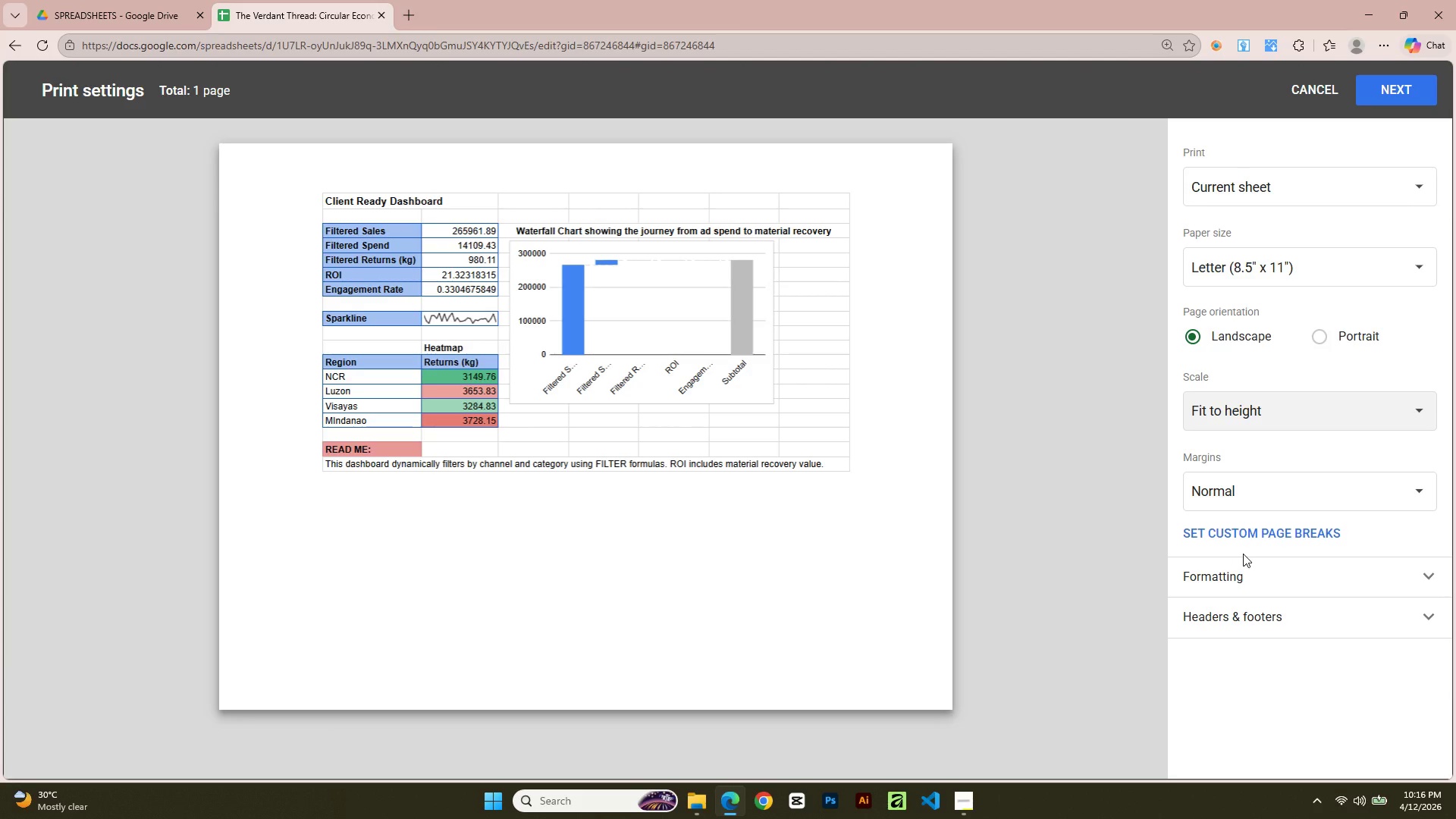 
left_click([1319, 331])
 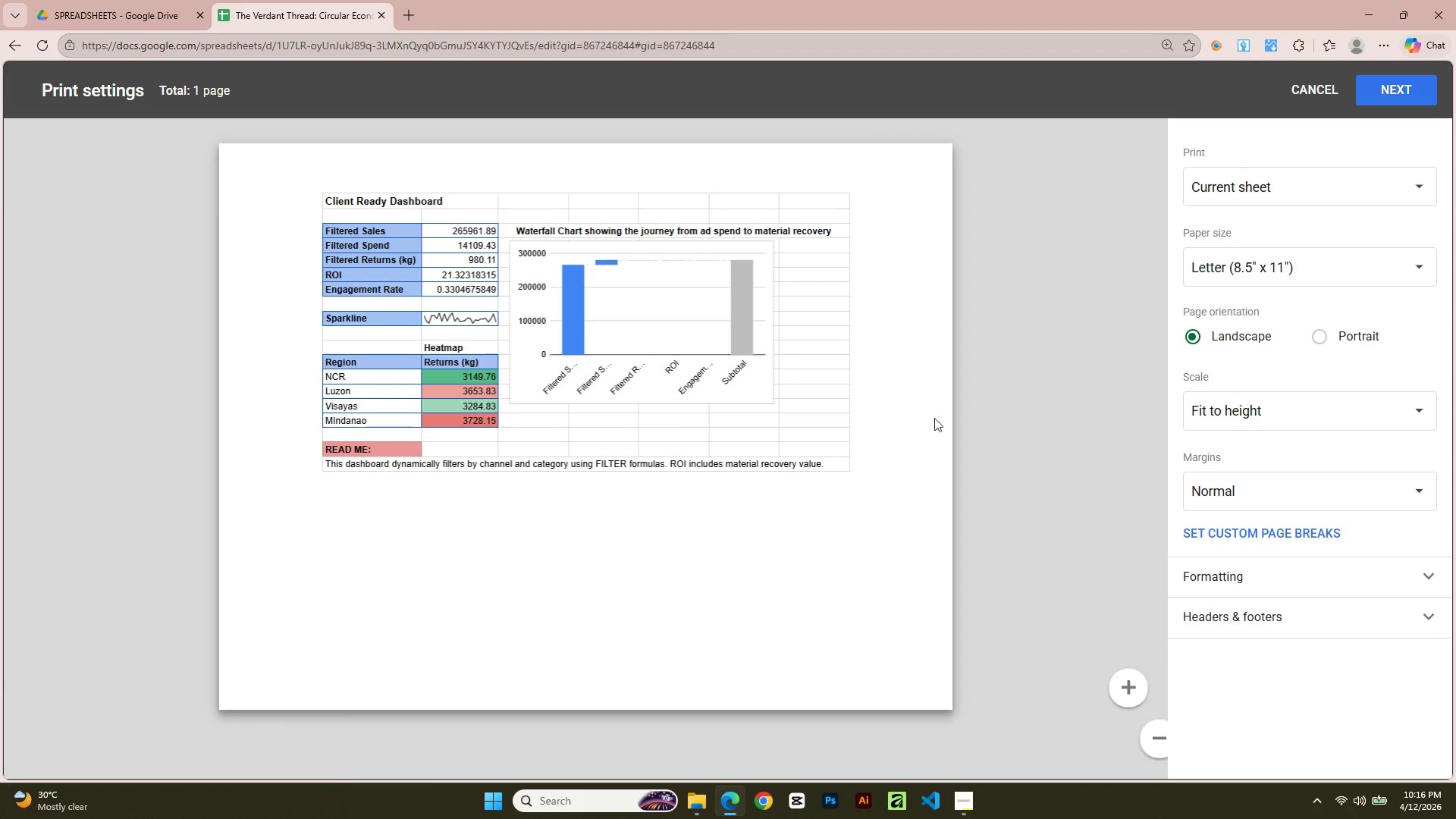 
scroll: coordinate [473, 620], scroll_direction: up, amount: 2.0
 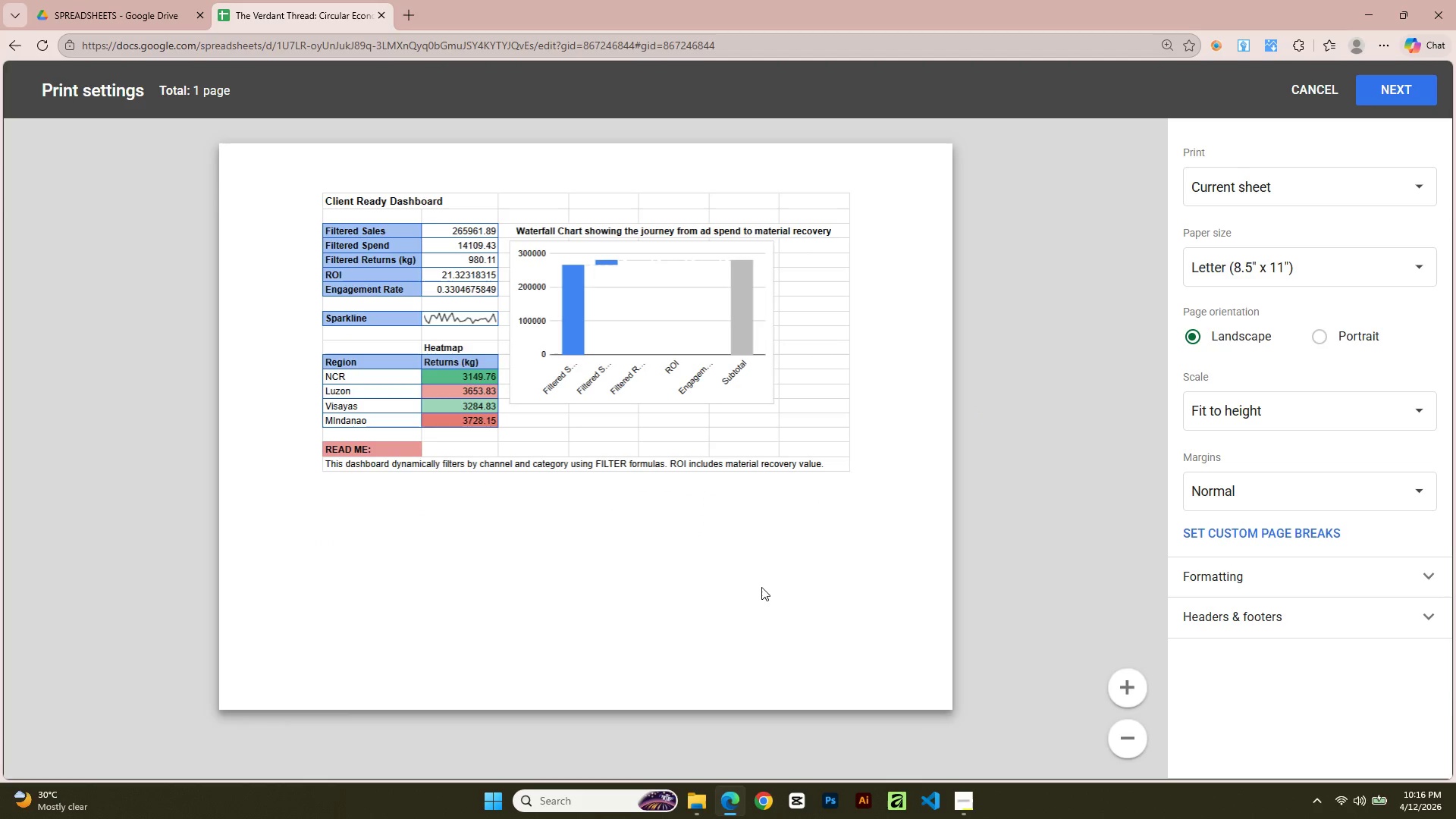 
scroll: coordinate [566, 604], scroll_direction: down, amount: 3.0
 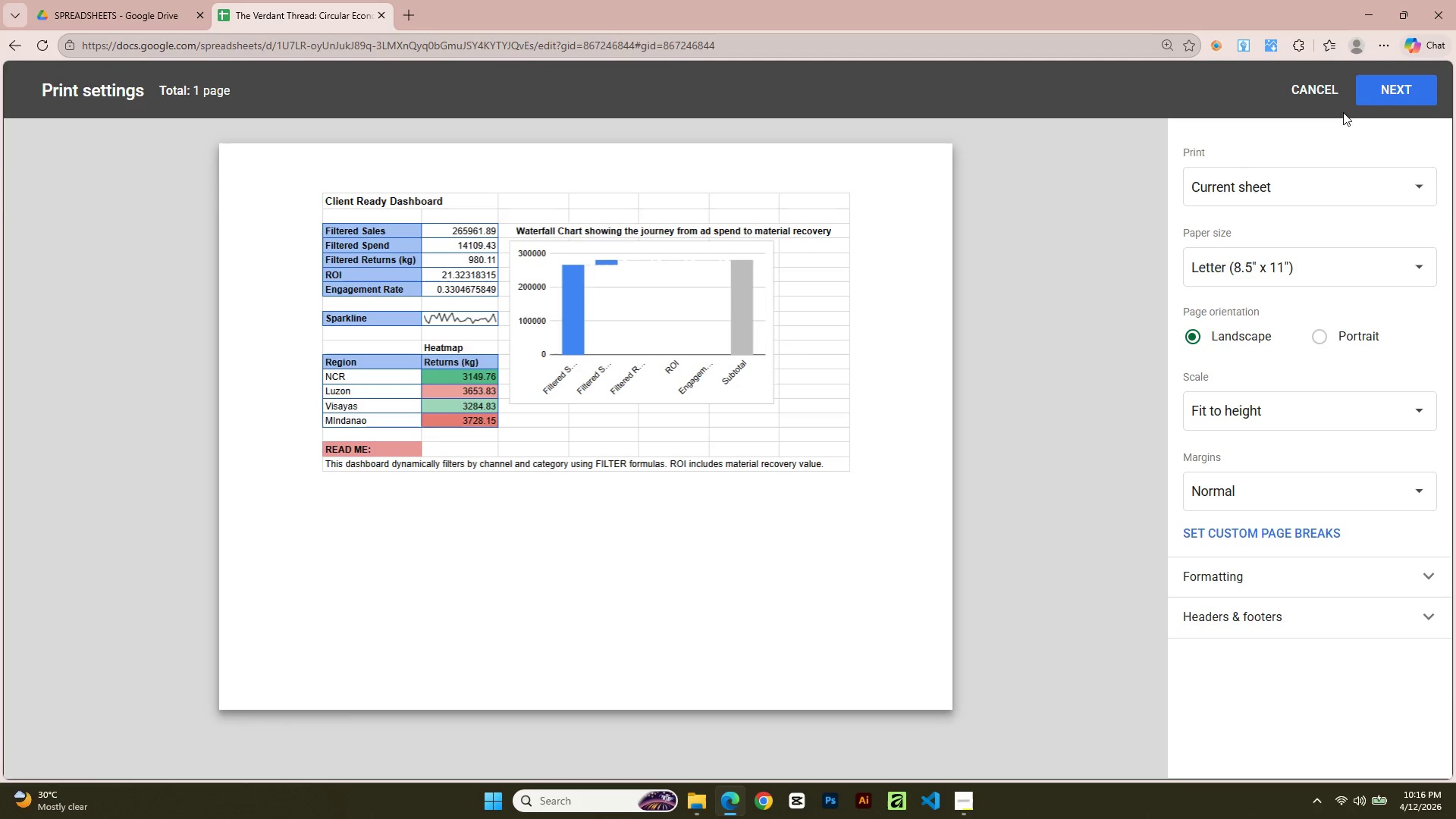 
left_click([1392, 88])
 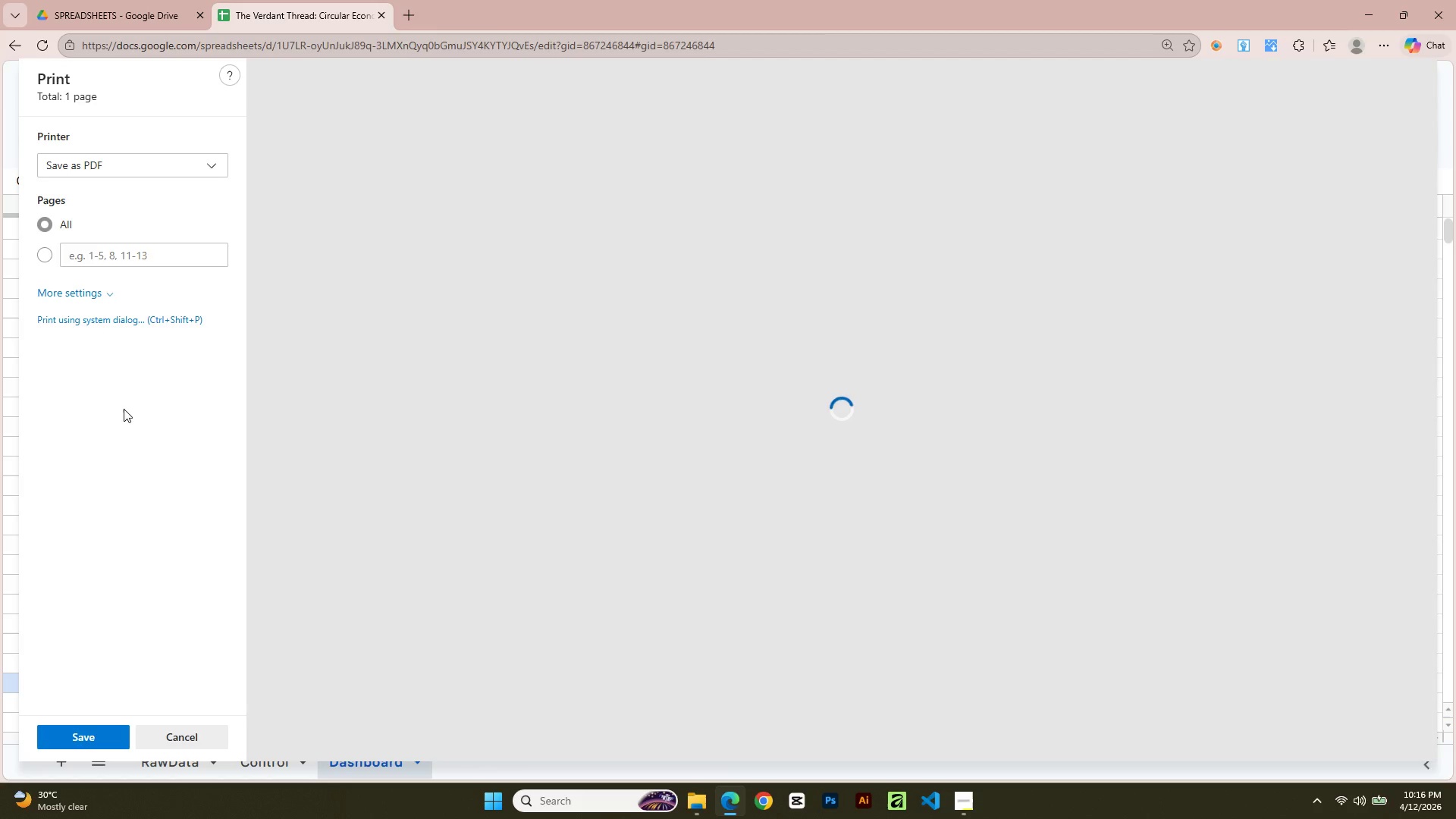 
left_click([77, 742])
 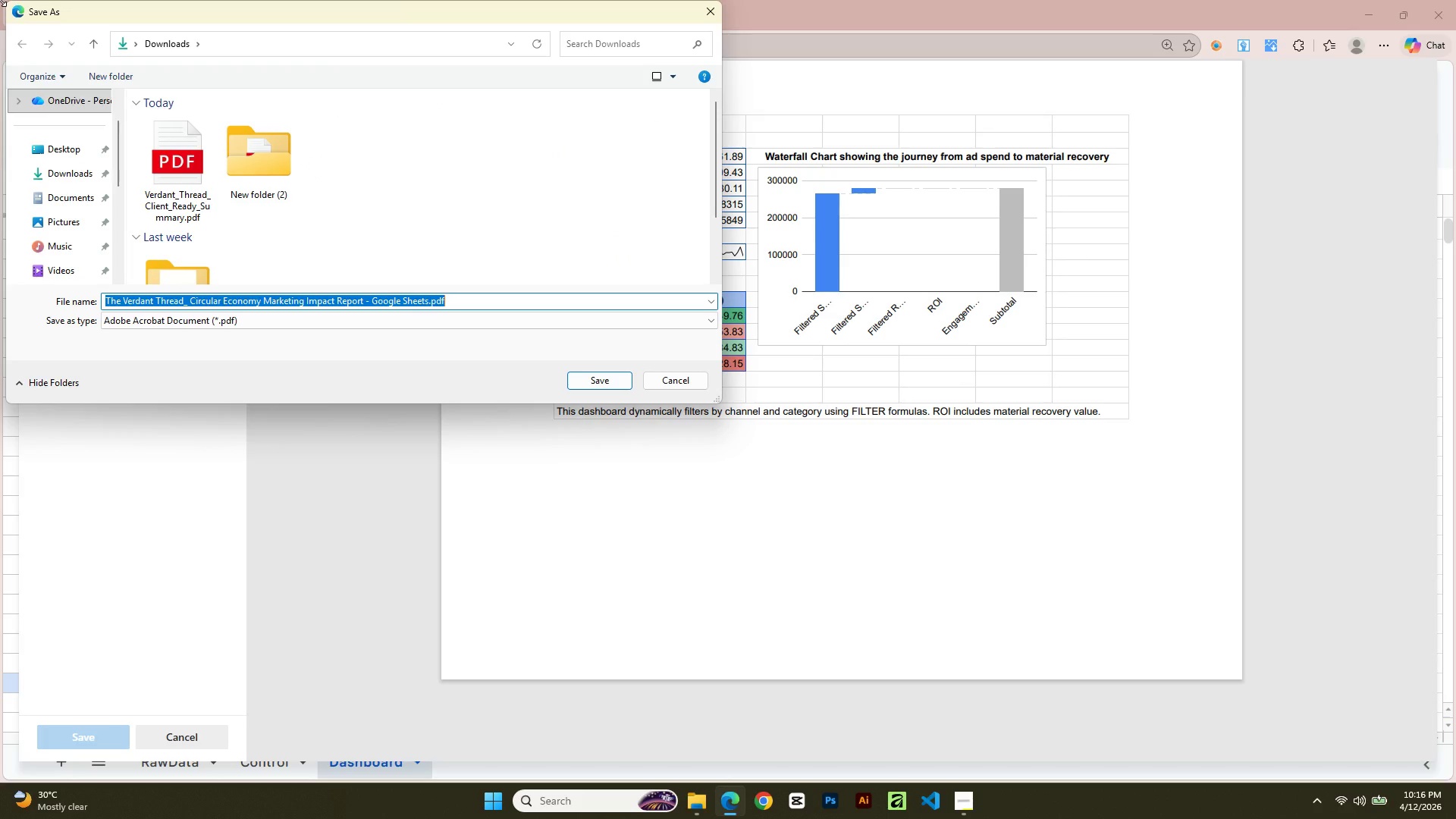 
hold_key(key=ShiftLeft, duration=0.8)
 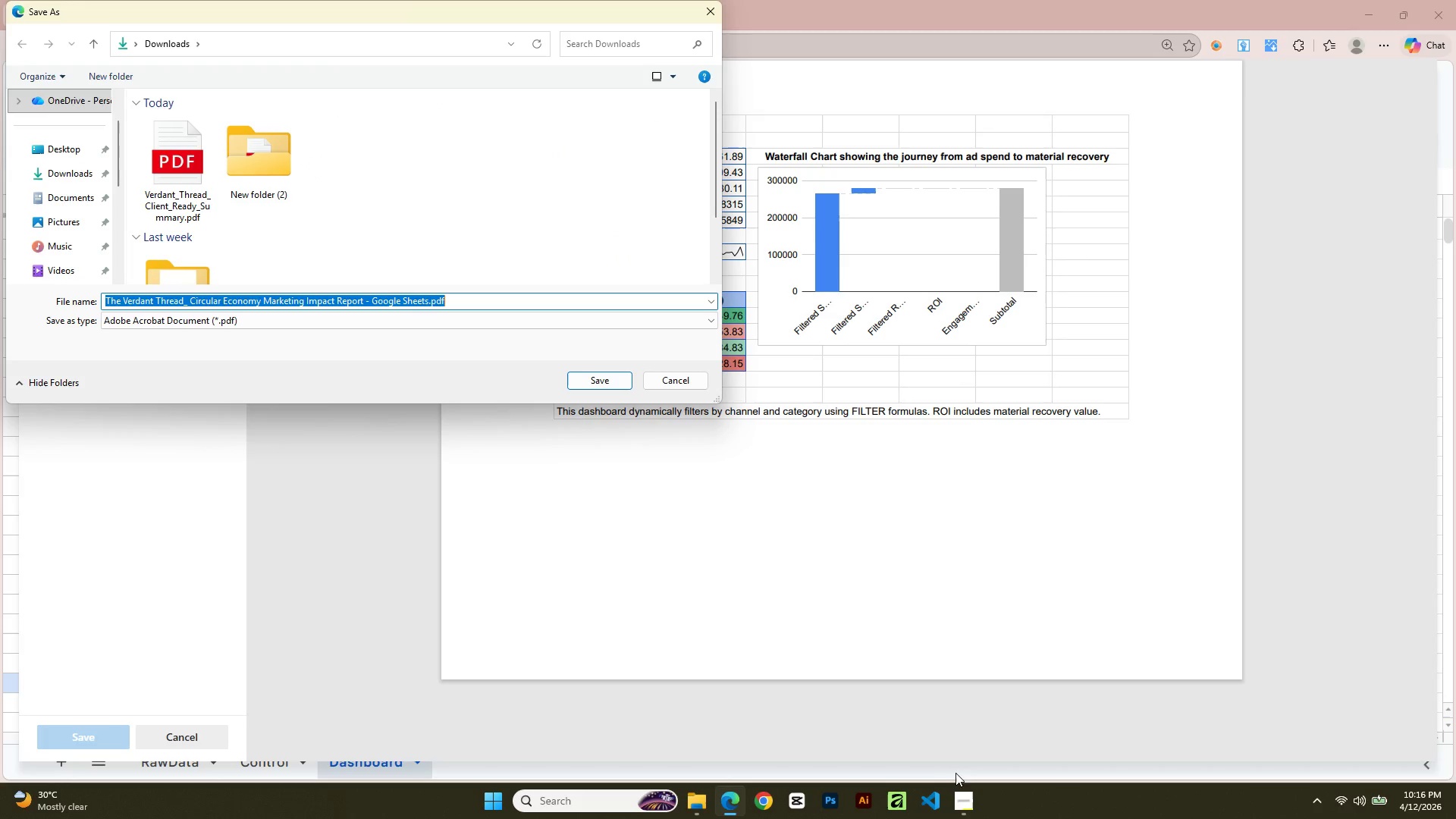 
left_click([968, 815])